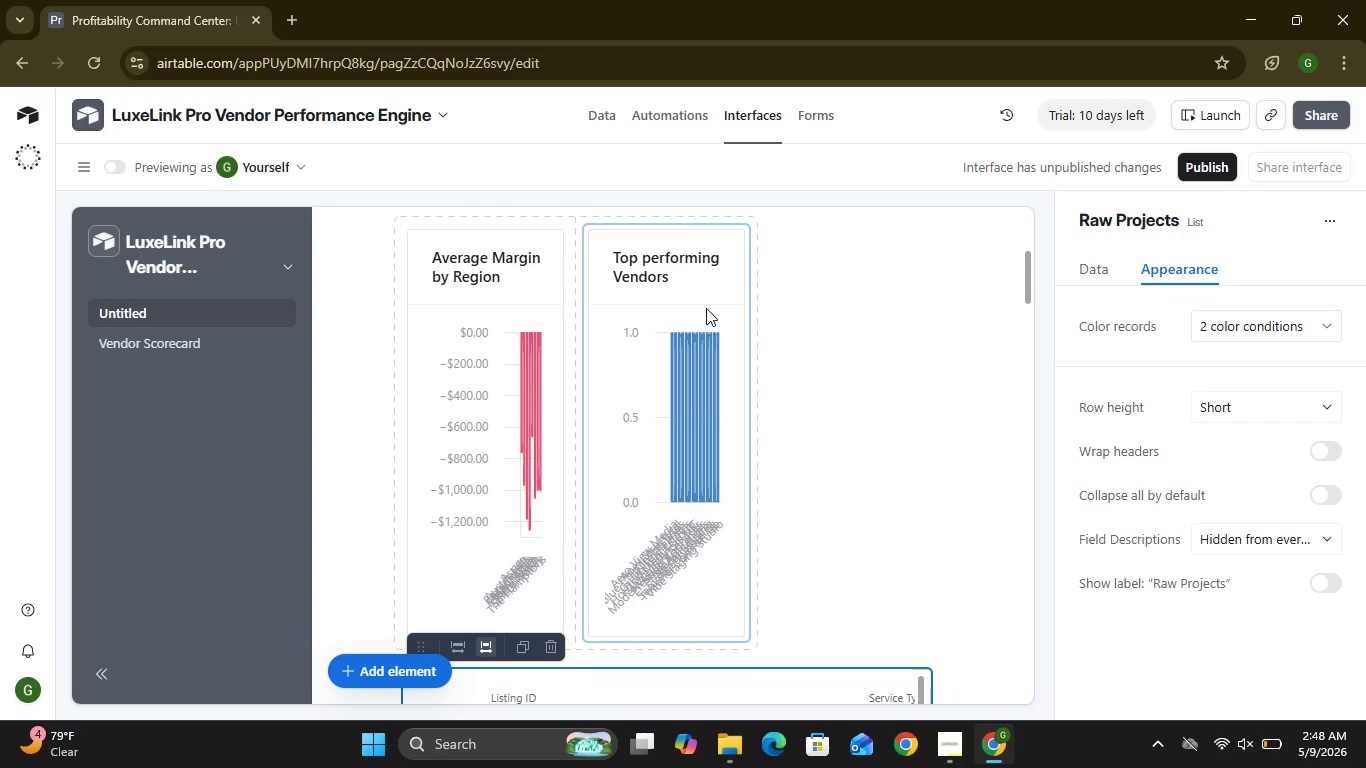 
left_click_drag(start_coordinate=[749, 432], to_coordinate=[905, 414])
 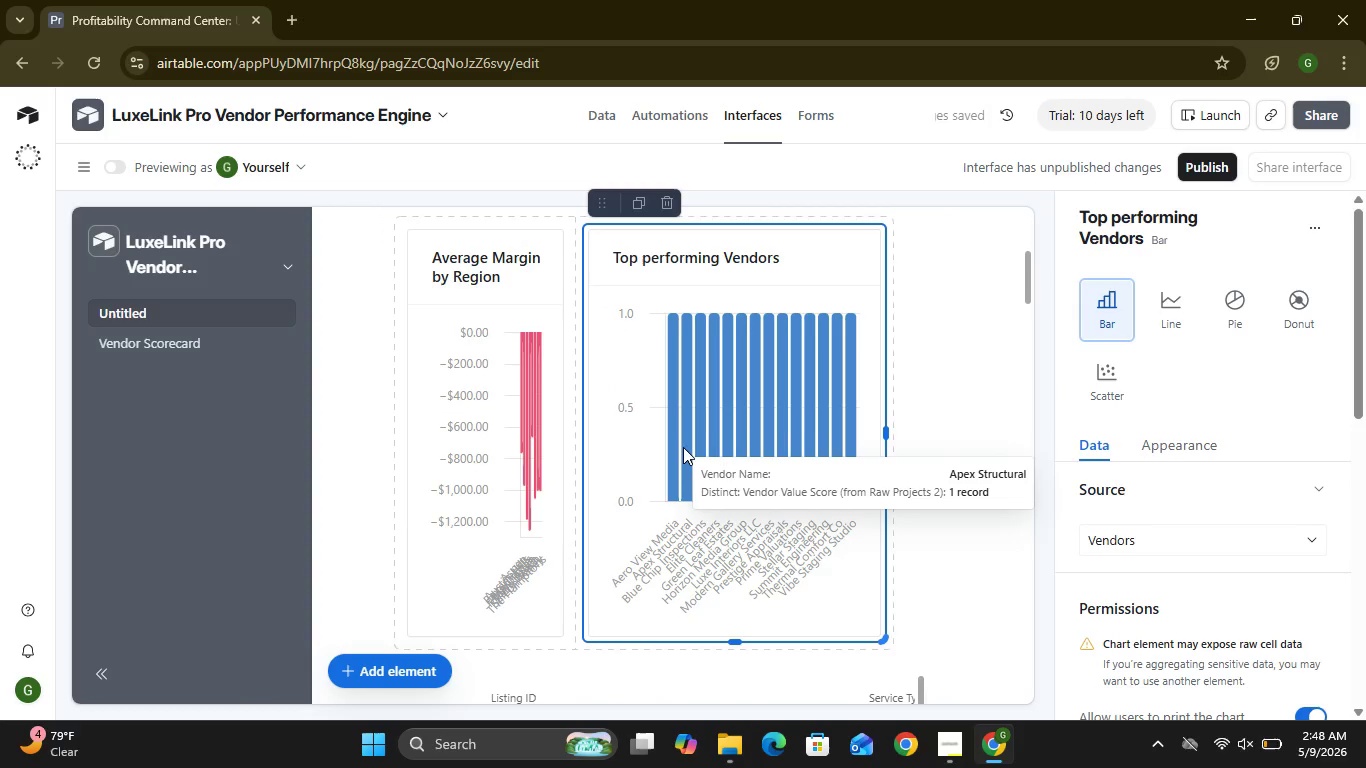 
left_click_drag(start_coordinate=[683, 447], to_coordinate=[836, 420])
 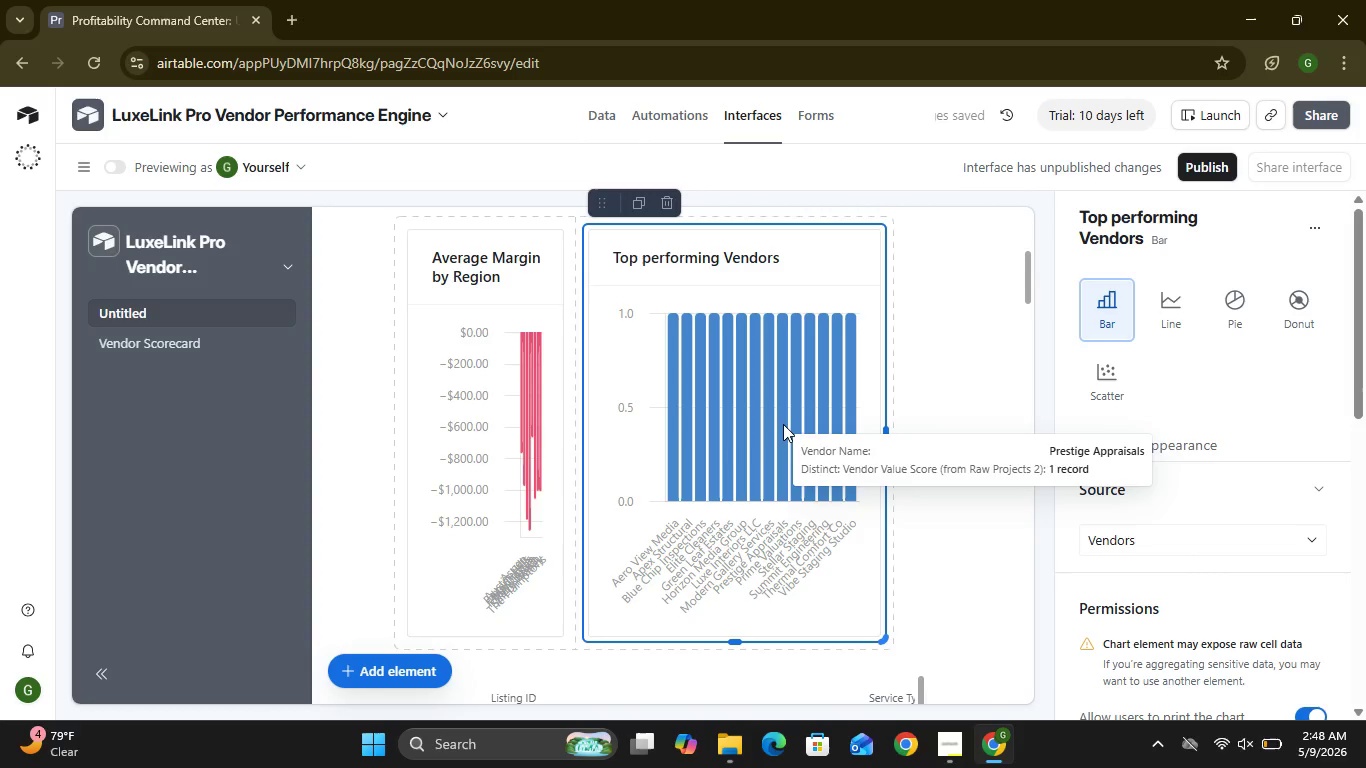 
left_click_drag(start_coordinate=[783, 424], to_coordinate=[821, 655])
 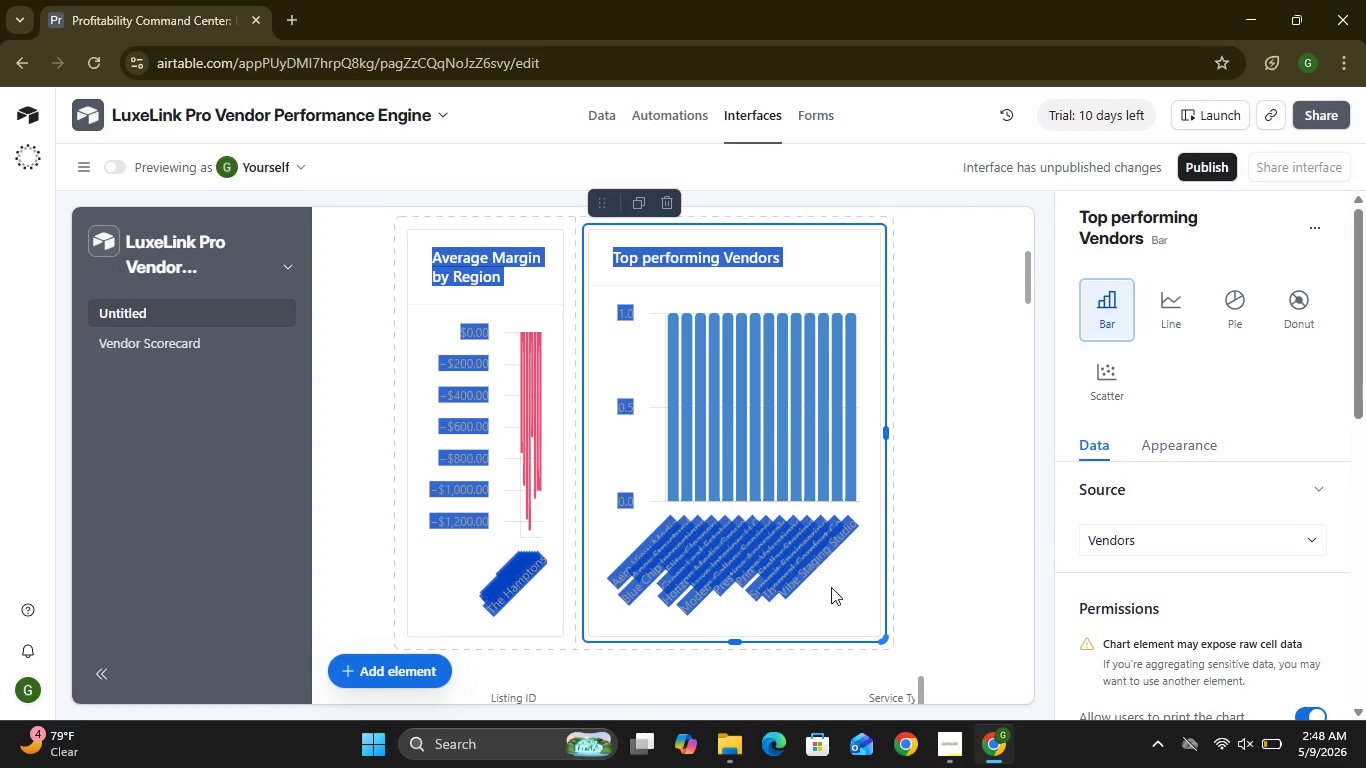 
left_click([831, 587])
 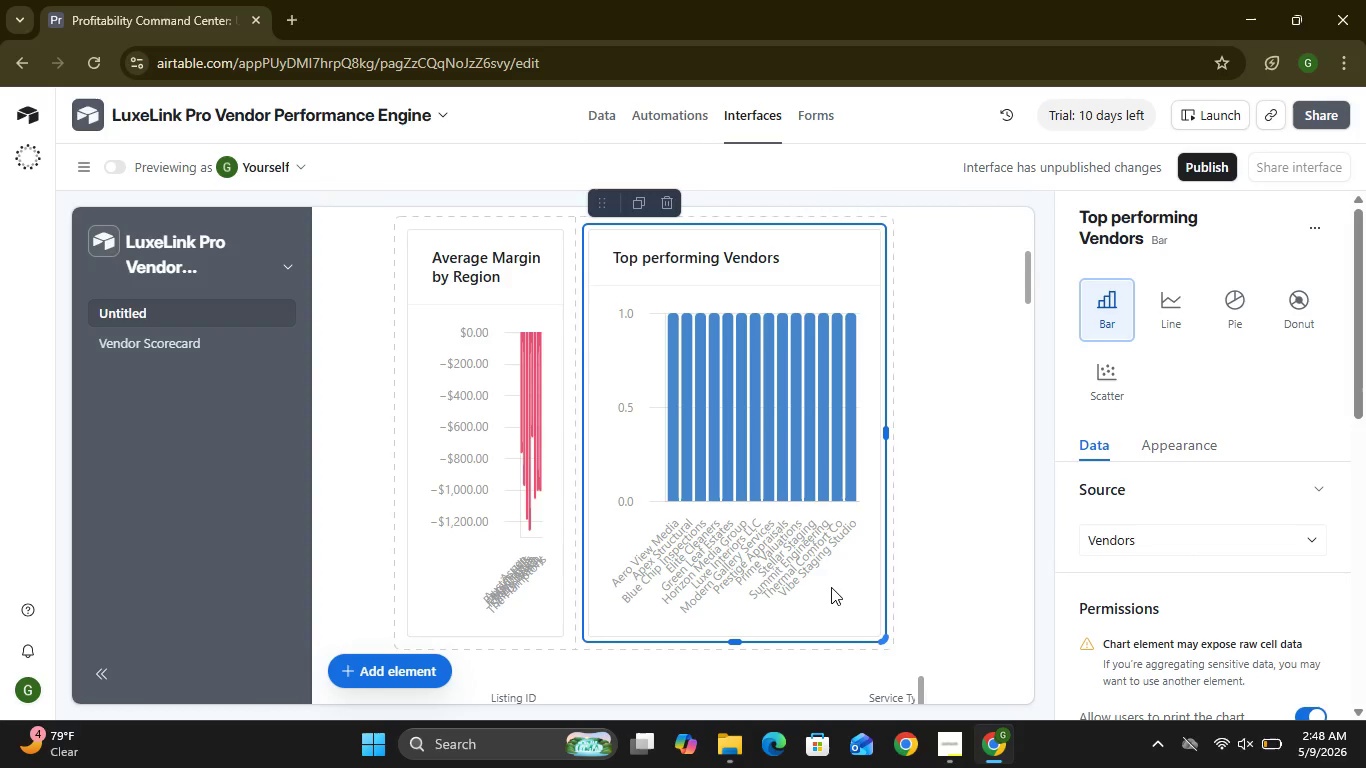 
left_click_drag(start_coordinate=[831, 587], to_coordinate=[924, 531])
 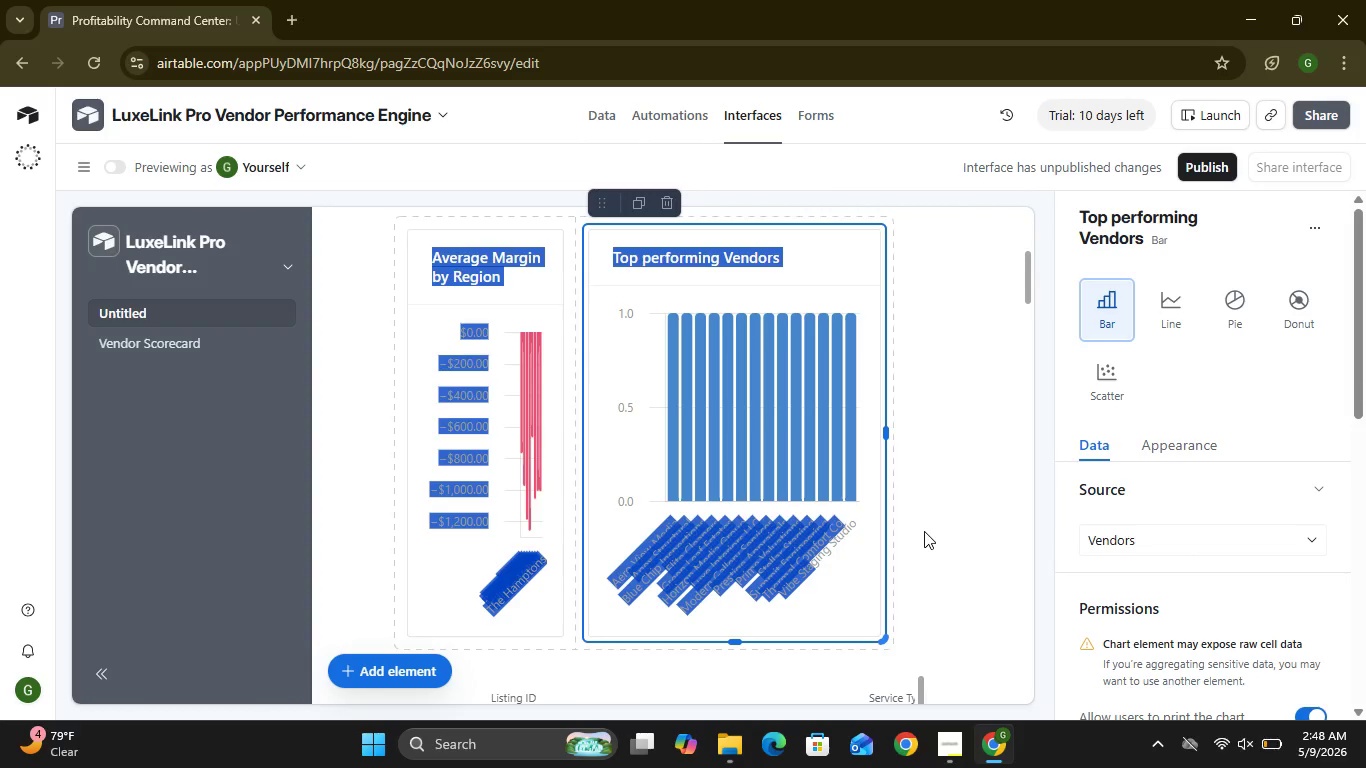 
left_click([924, 531])
 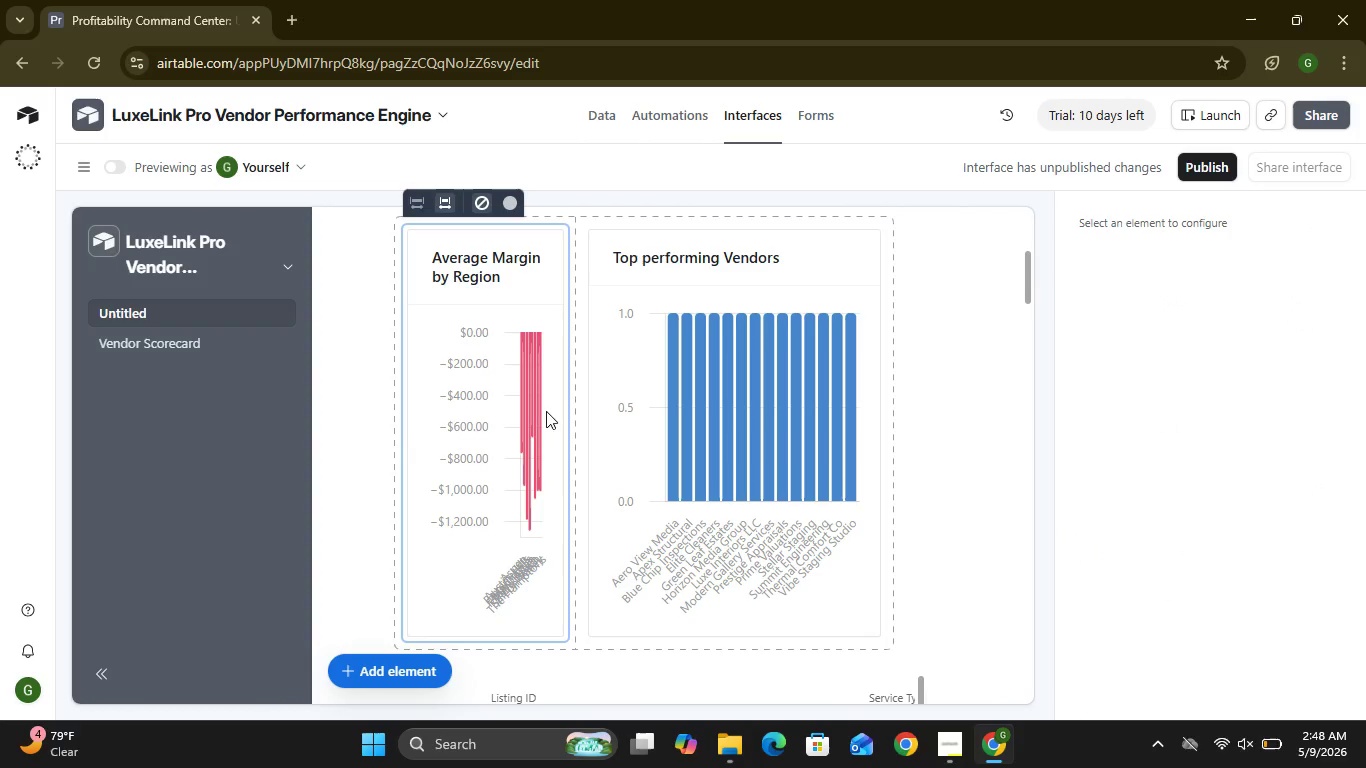 
left_click([562, 411])
 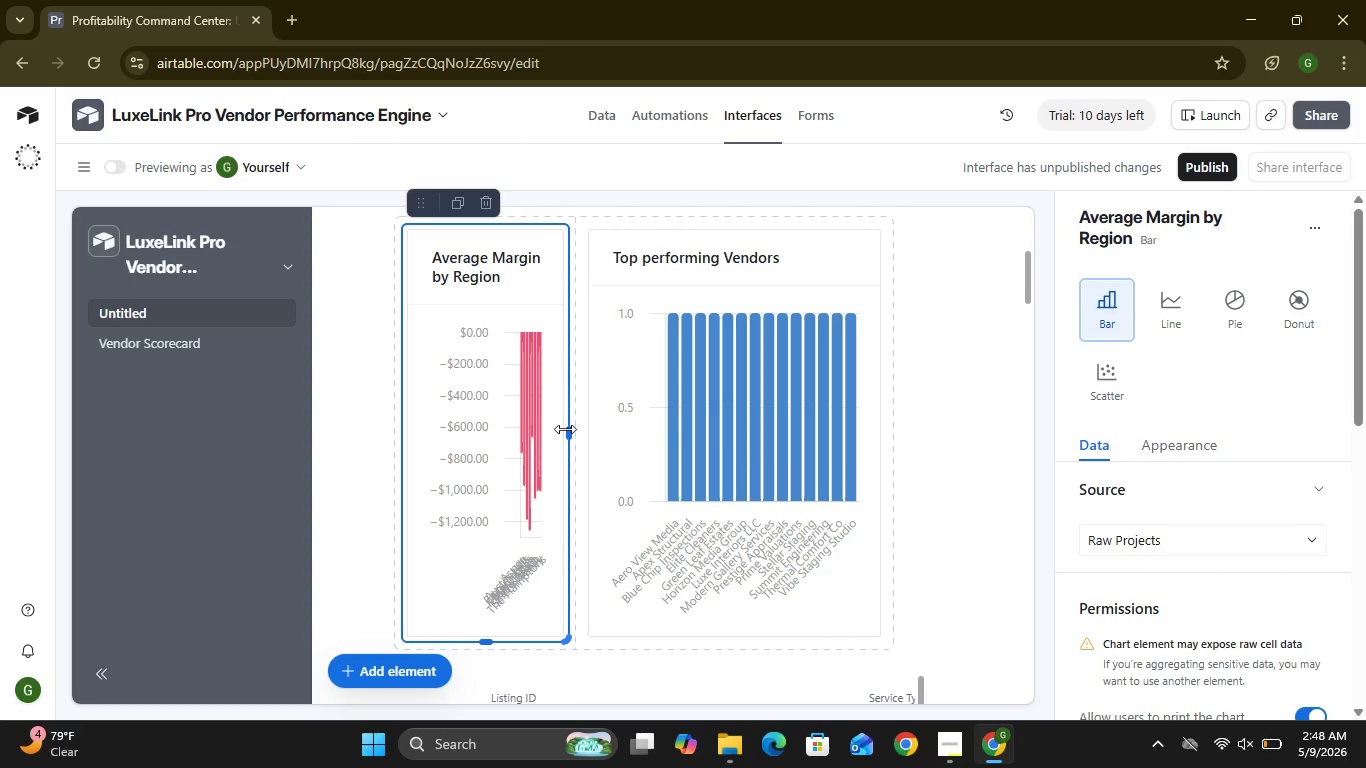 
left_click_drag(start_coordinate=[571, 429], to_coordinate=[638, 431])
 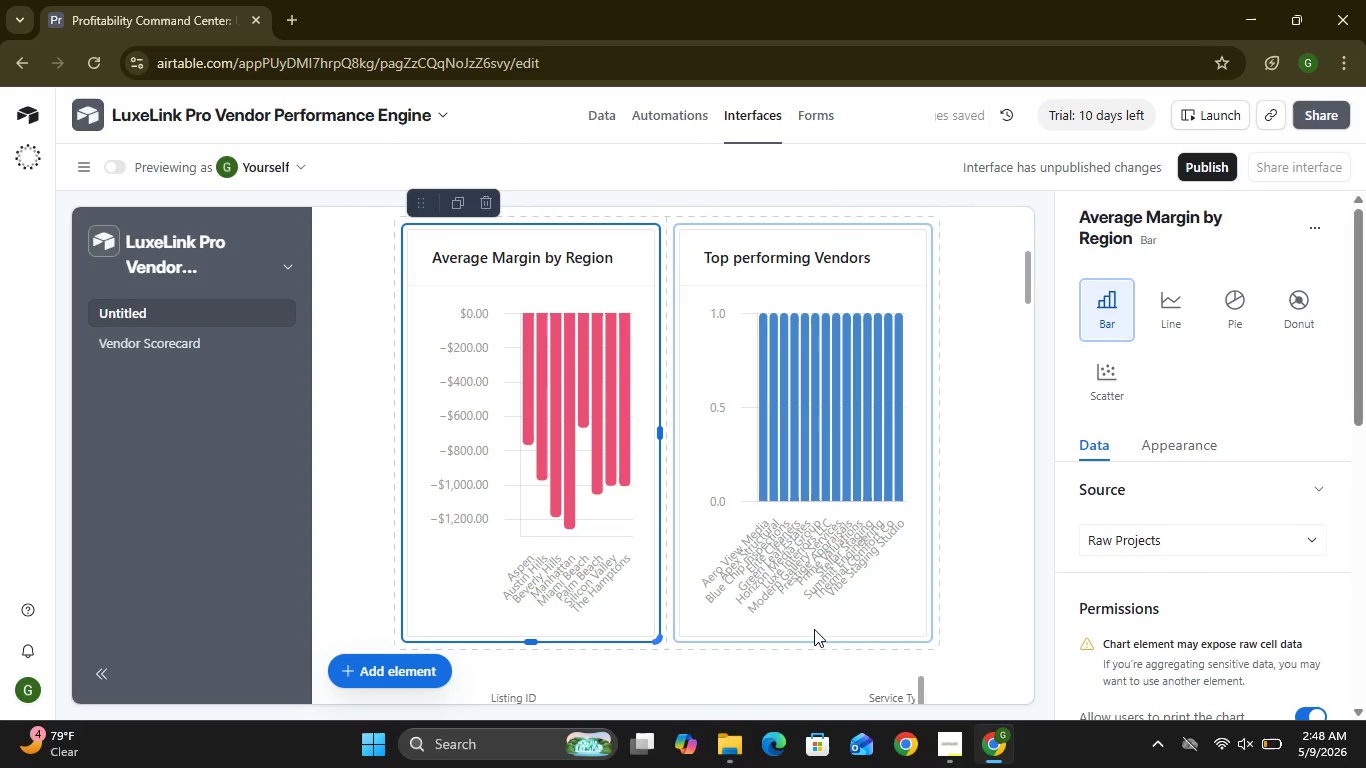 
wait(9.28)
 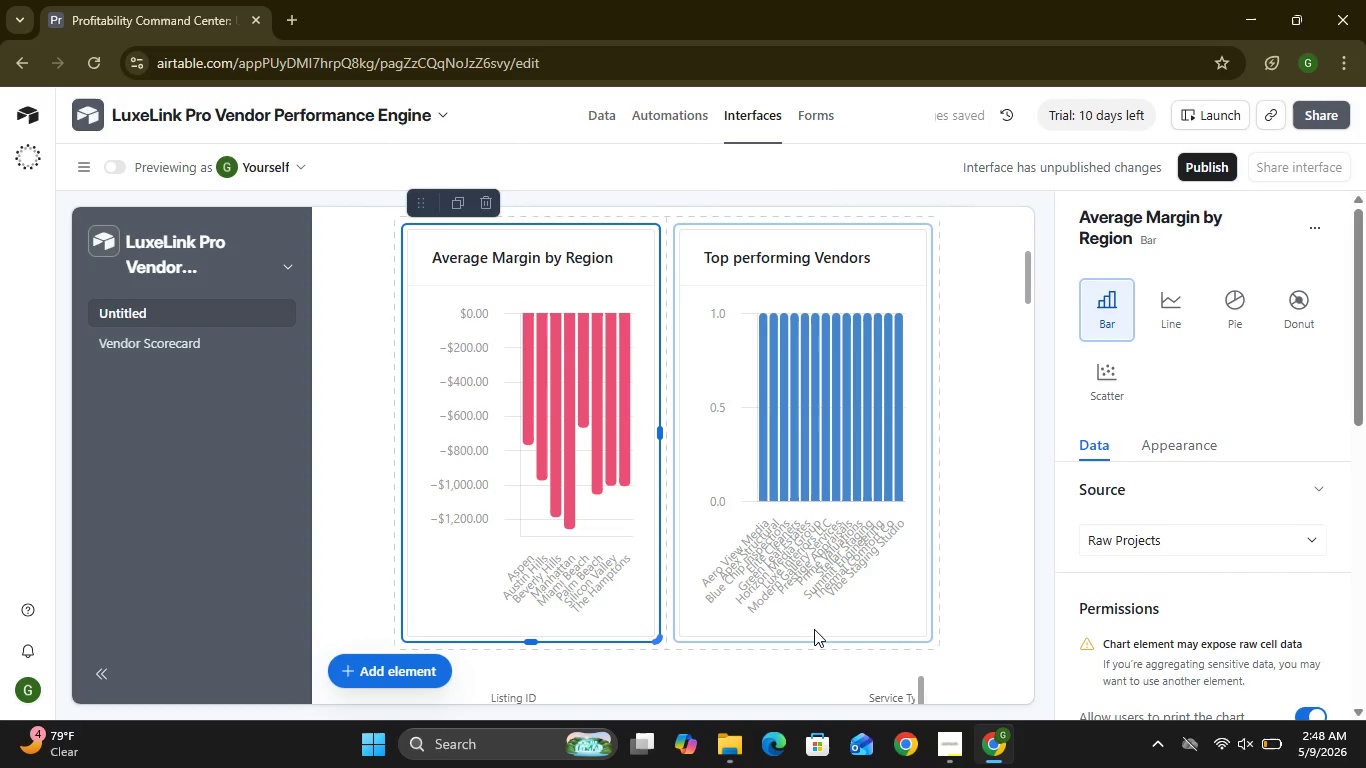 
mouse_move([984, 747])
 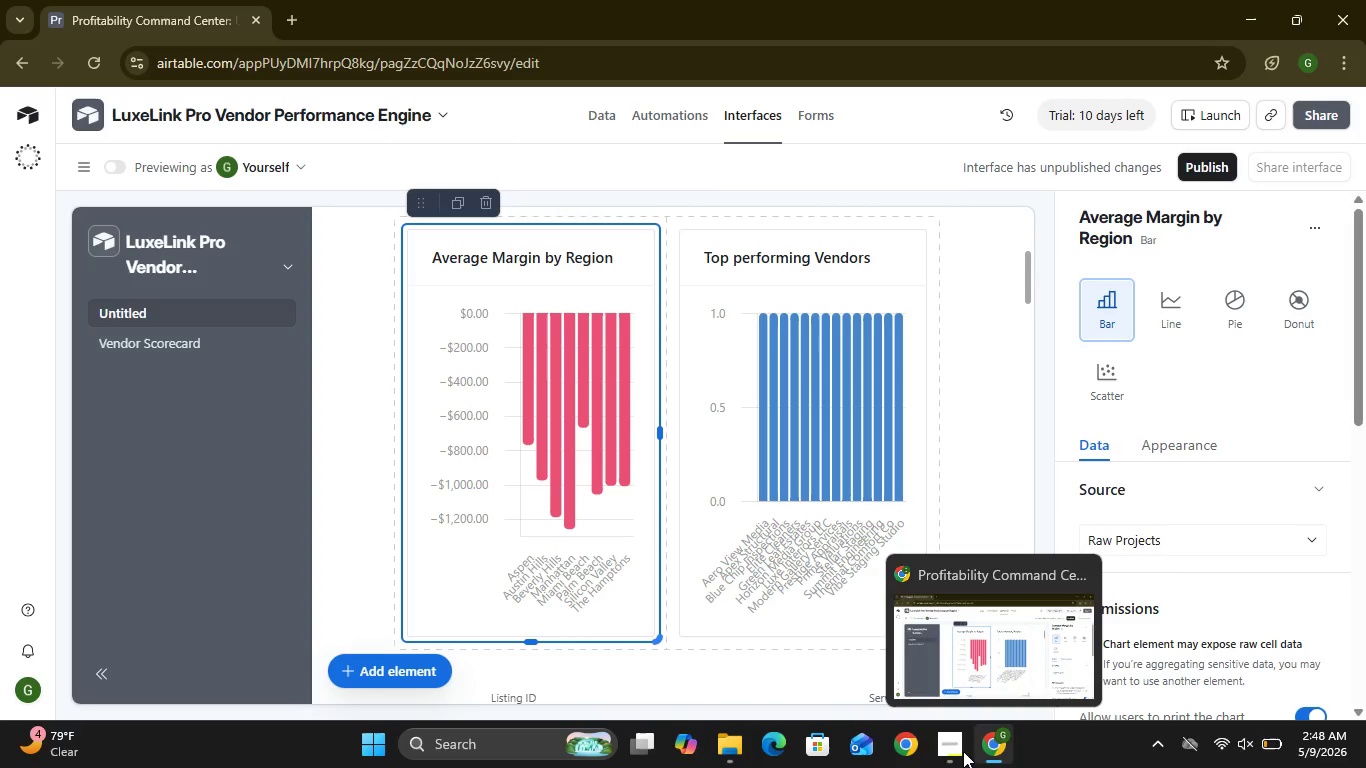 
left_click([949, 747])